 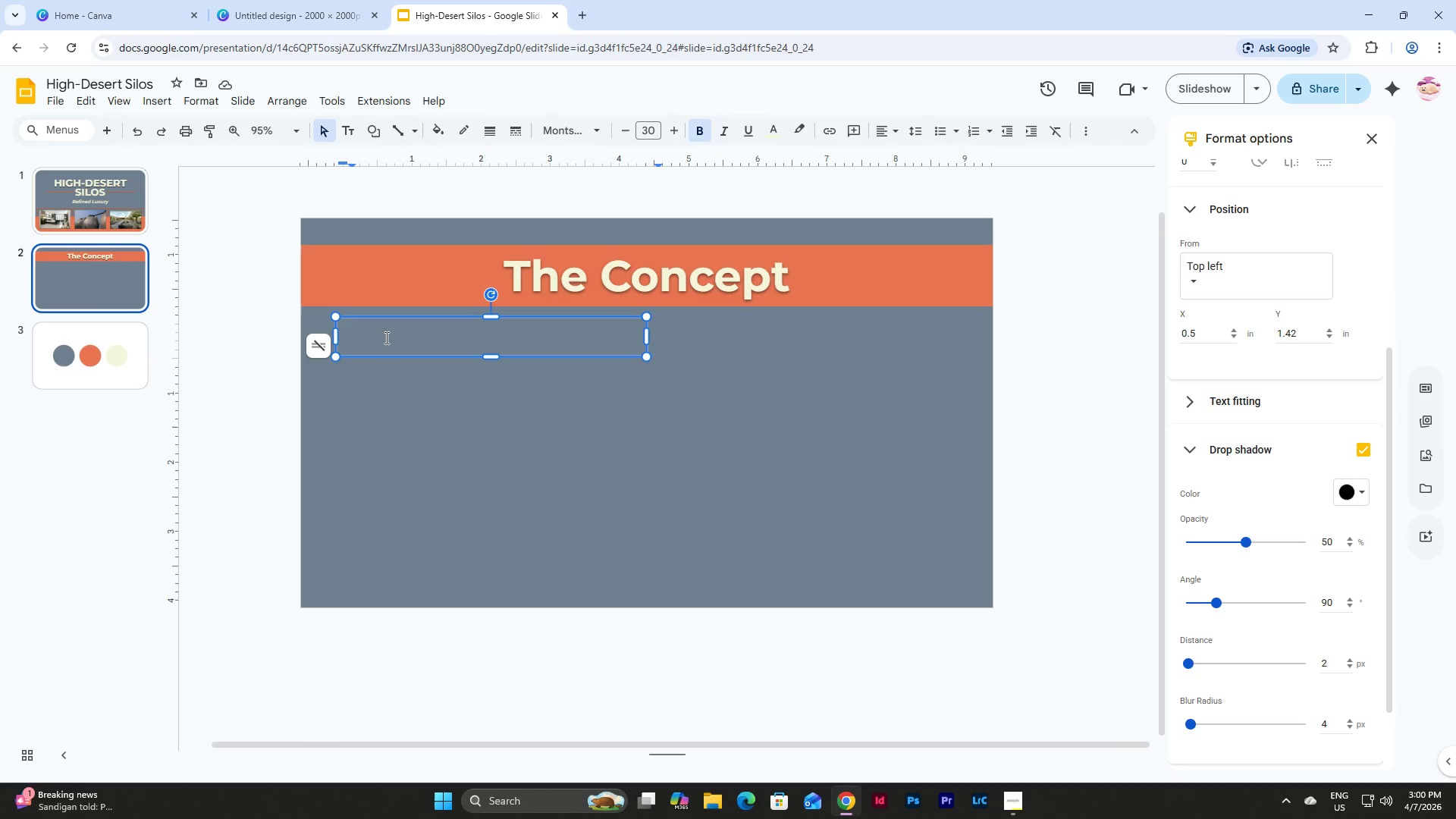 
key(Shift+ShiftLeft)
 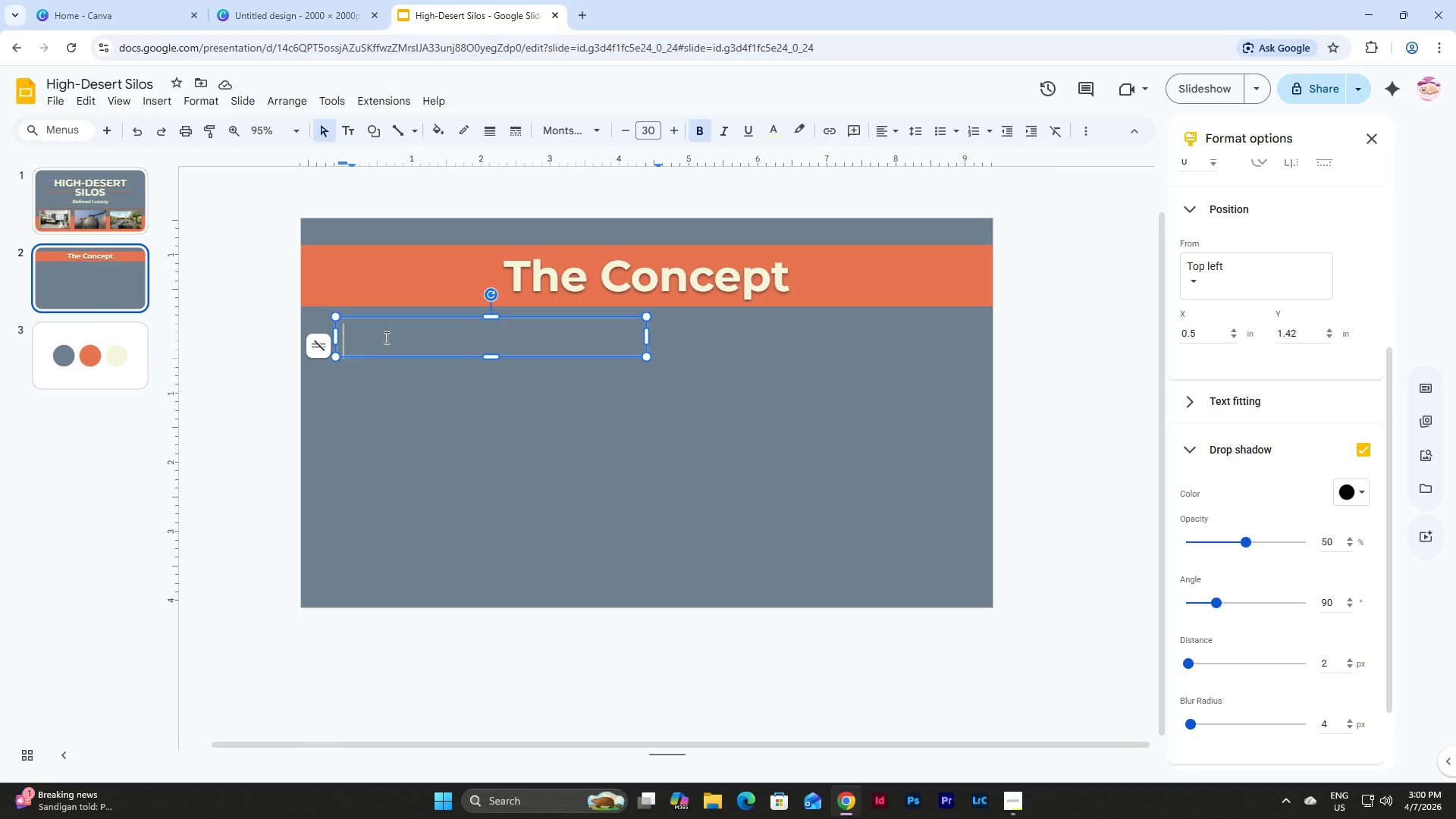 
key(Shift+H)
 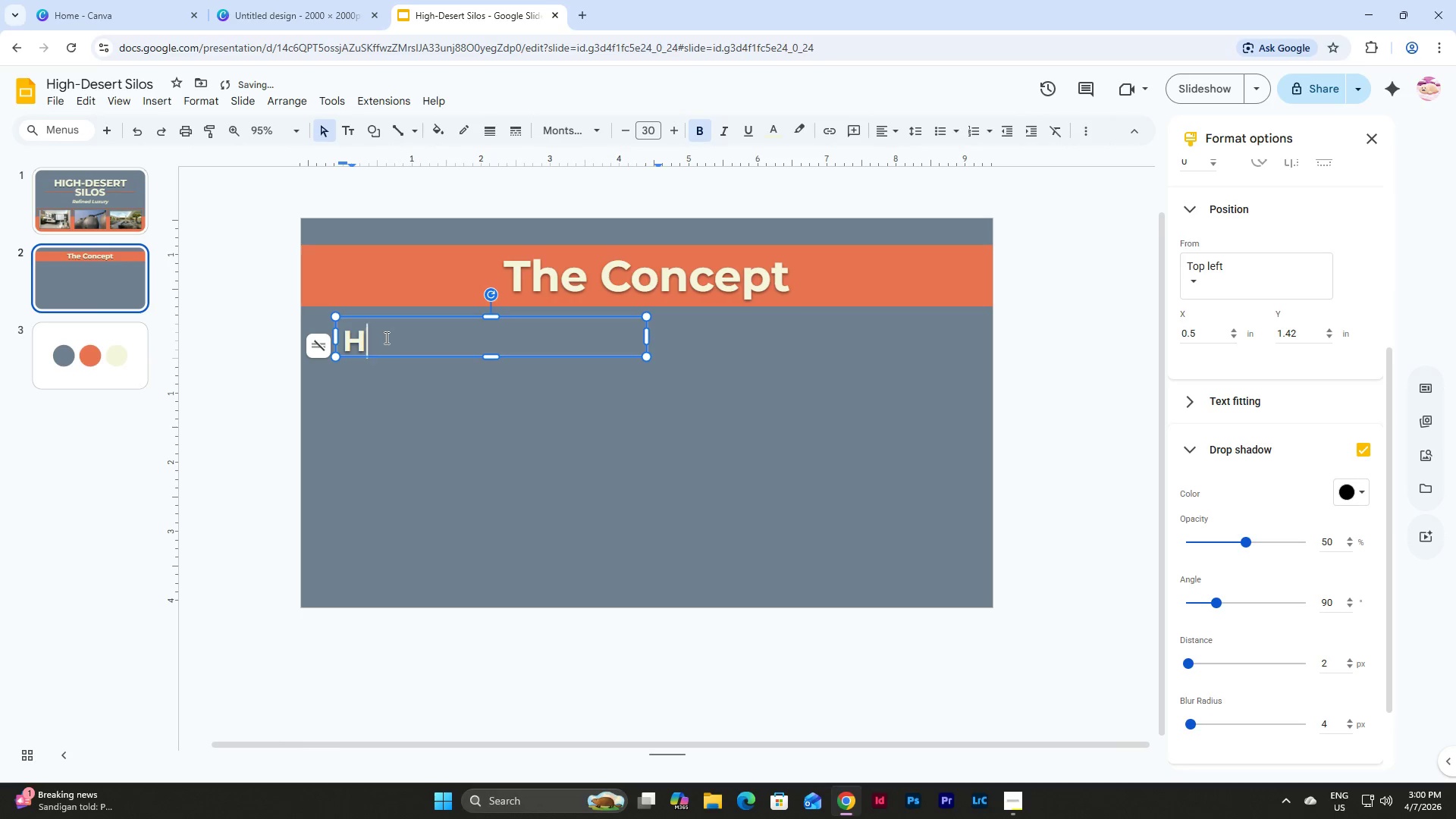 
key(Equal)
 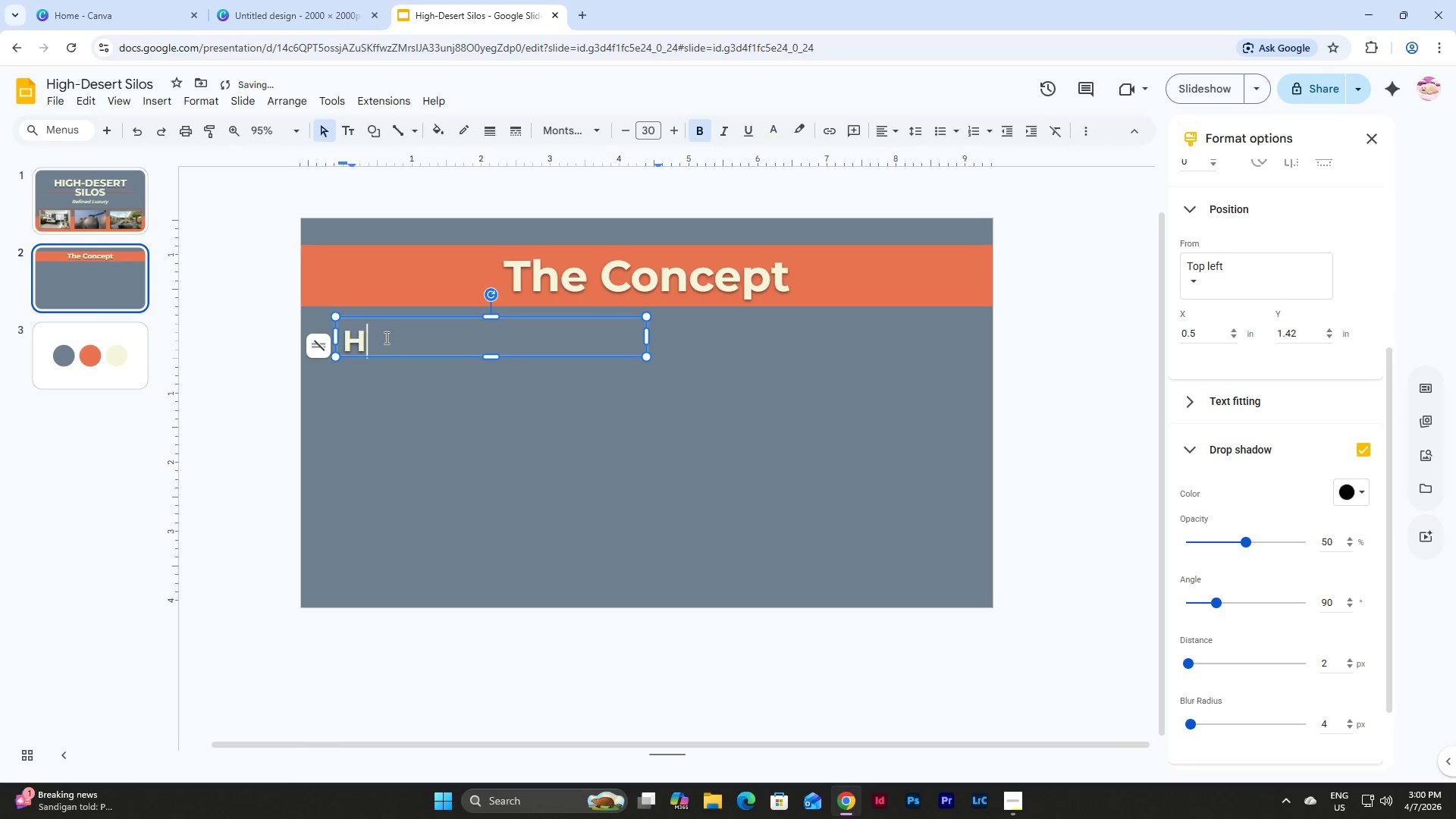 
key(Backspace)
 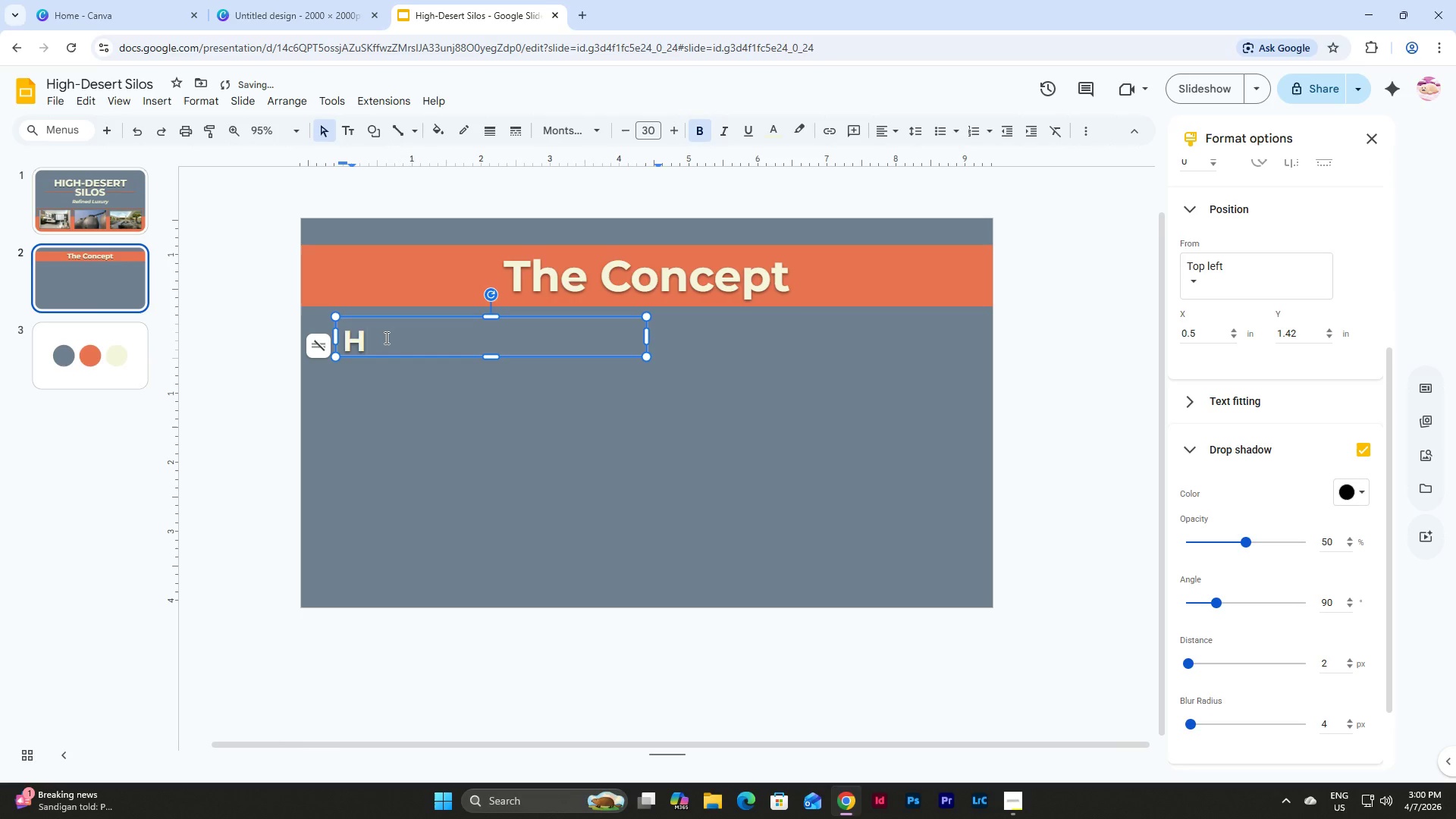 
key(Backspace)
 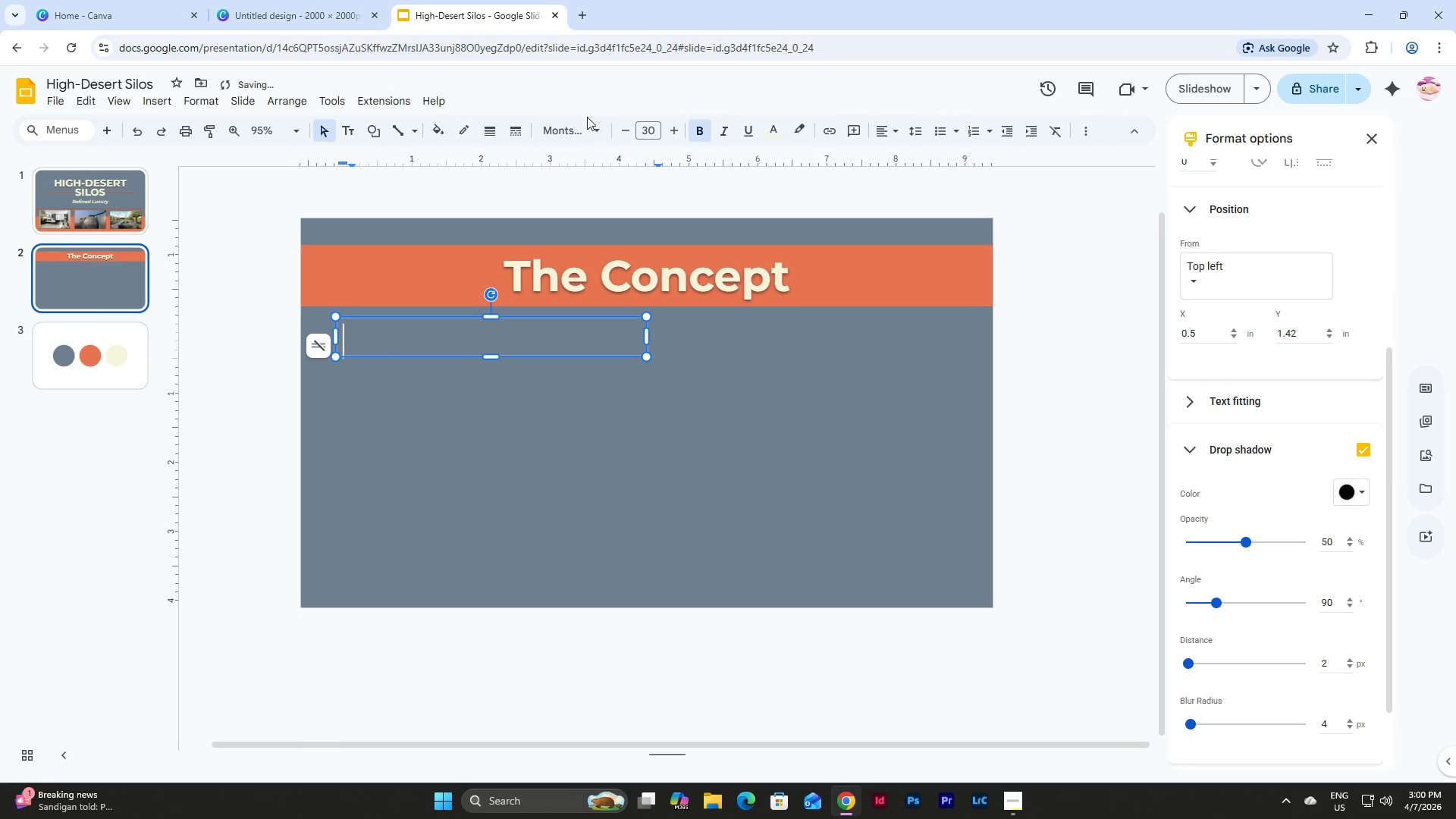 
double_click([587, 133])
 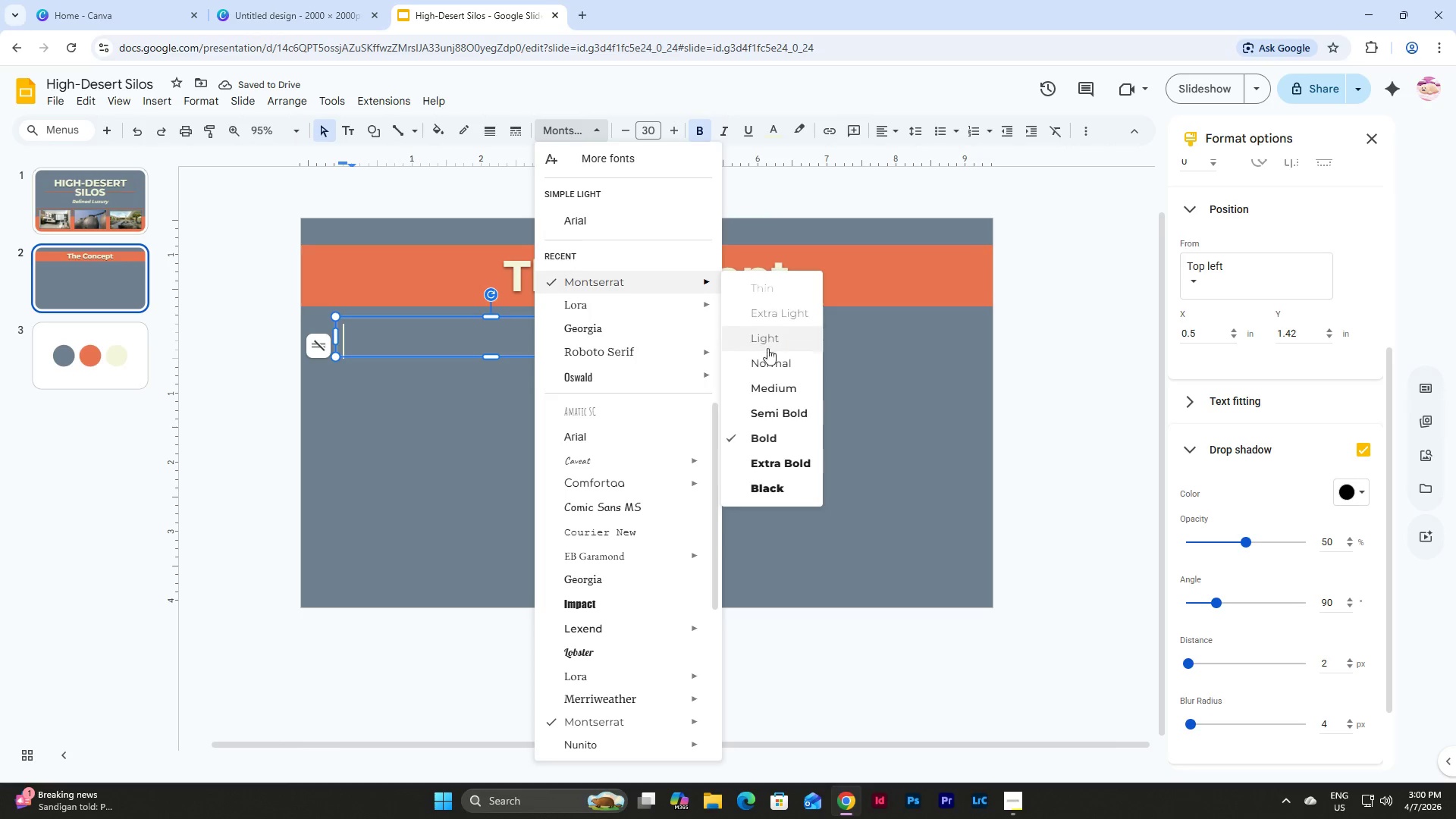 
left_click([776, 364])
 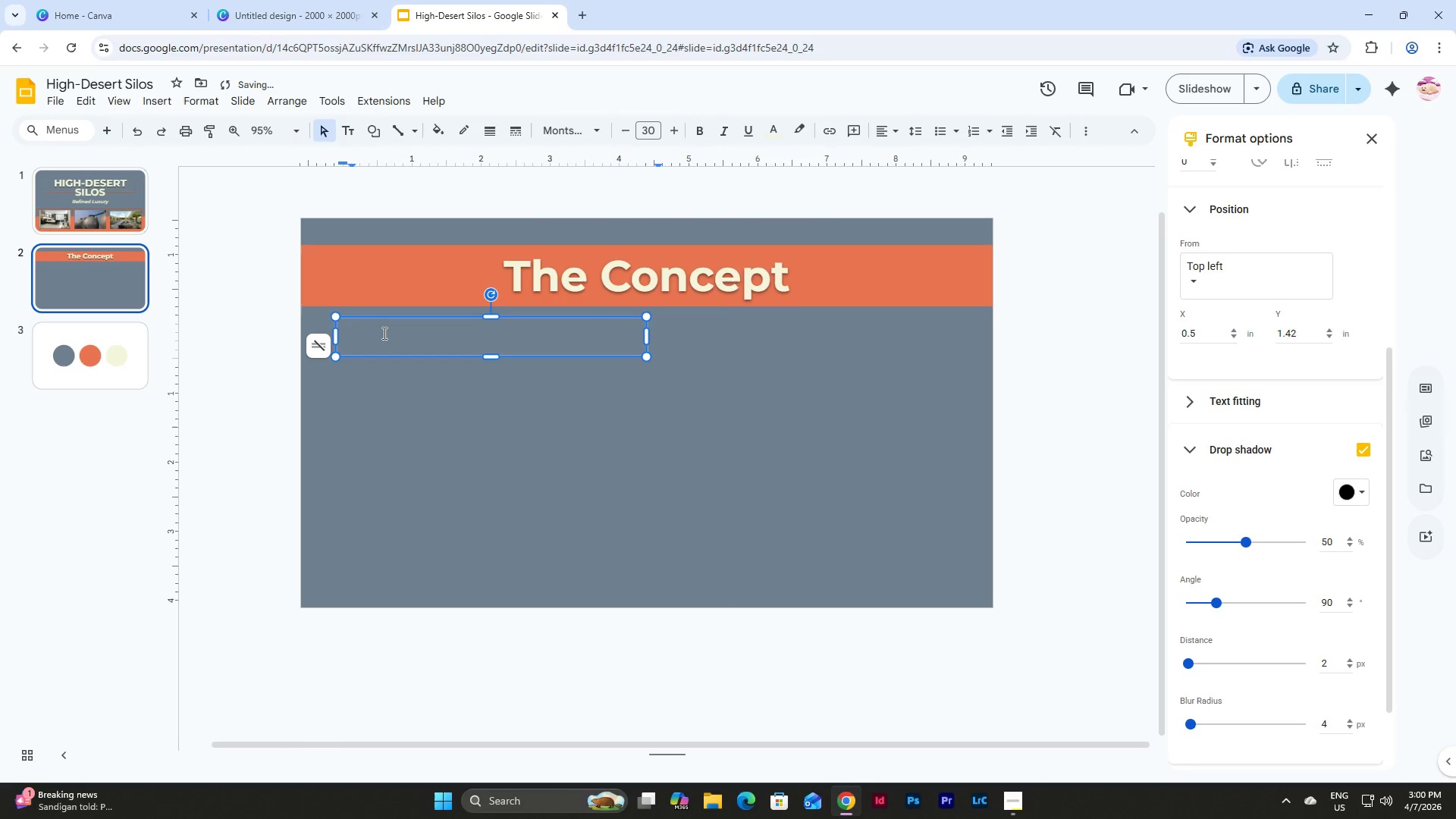 
type(High-Desert Silos transforms)
 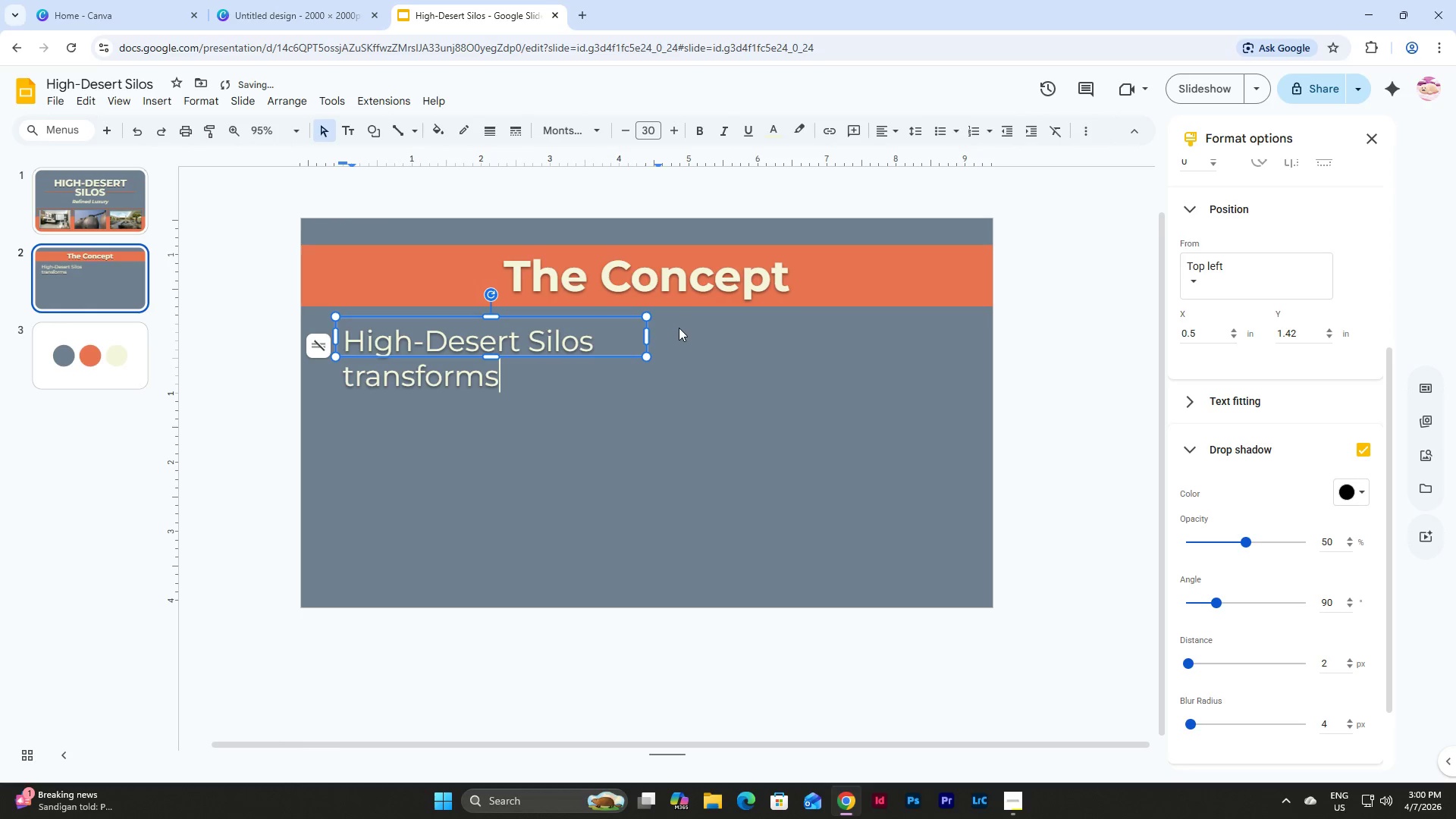 
left_click_drag(start_coordinate=[645, 336], to_coordinate=[948, 365])
 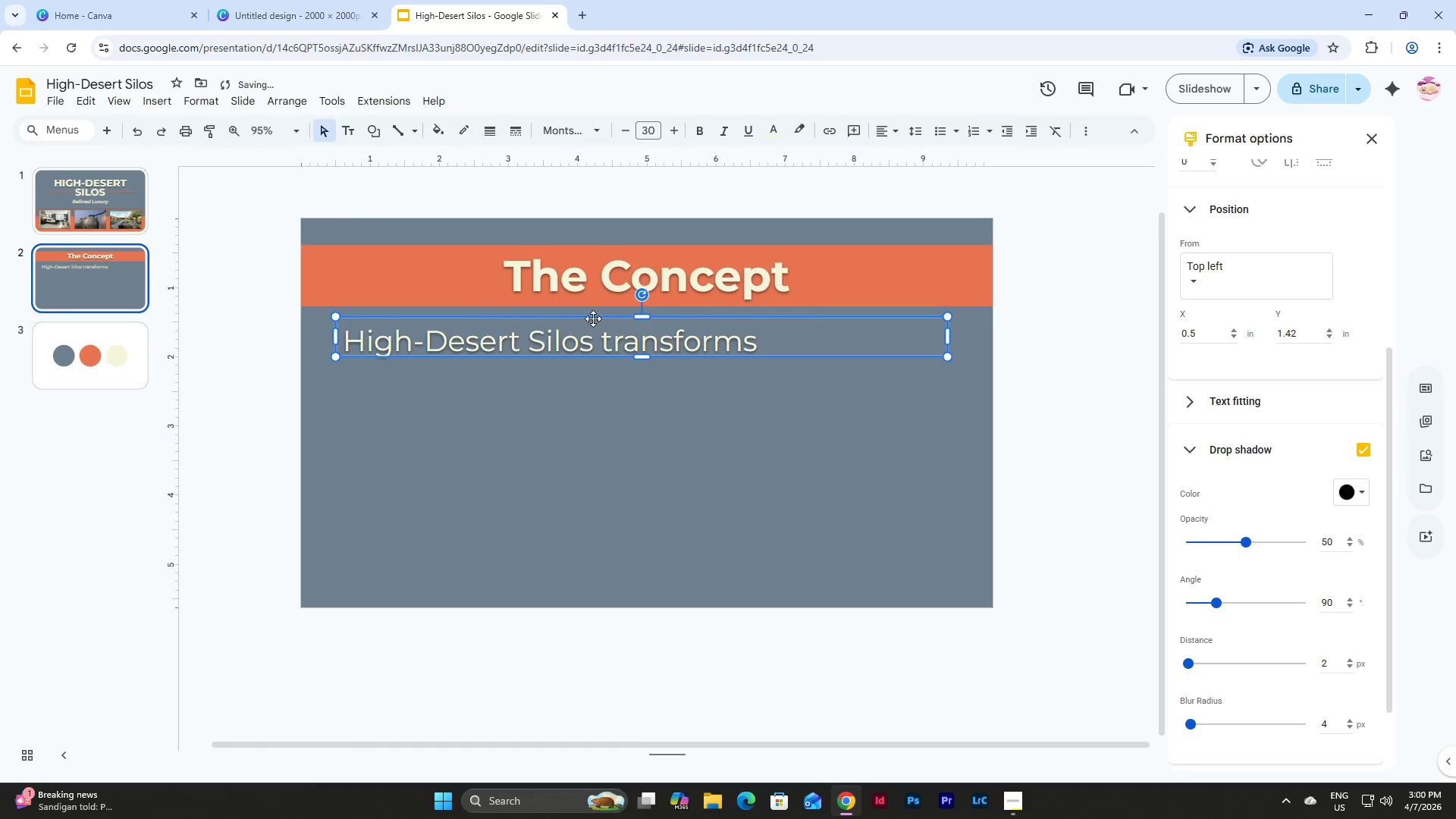 
left_click_drag(start_coordinate=[590, 318], to_coordinate=[595, 318])
 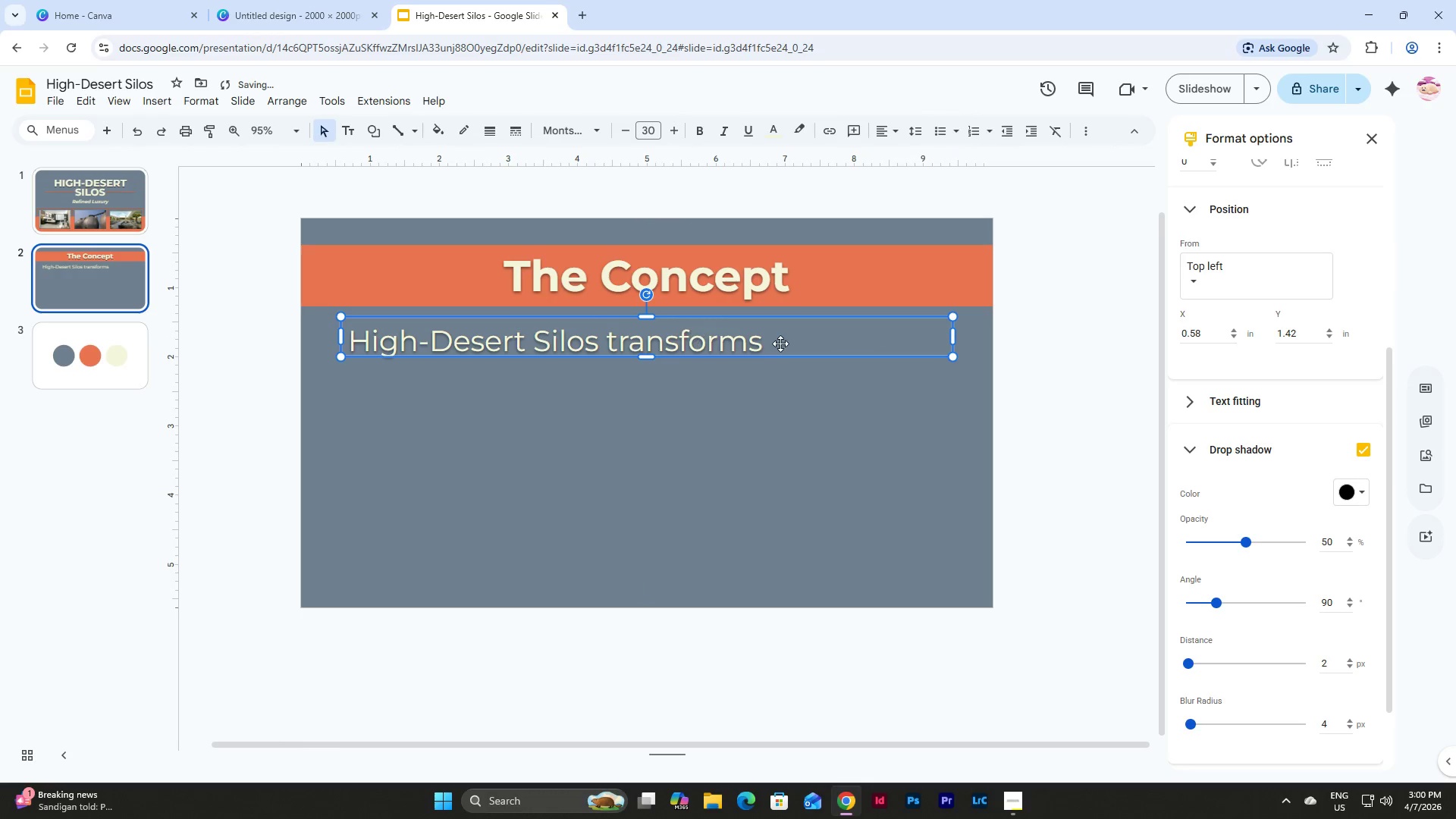 
left_click([780, 344])
 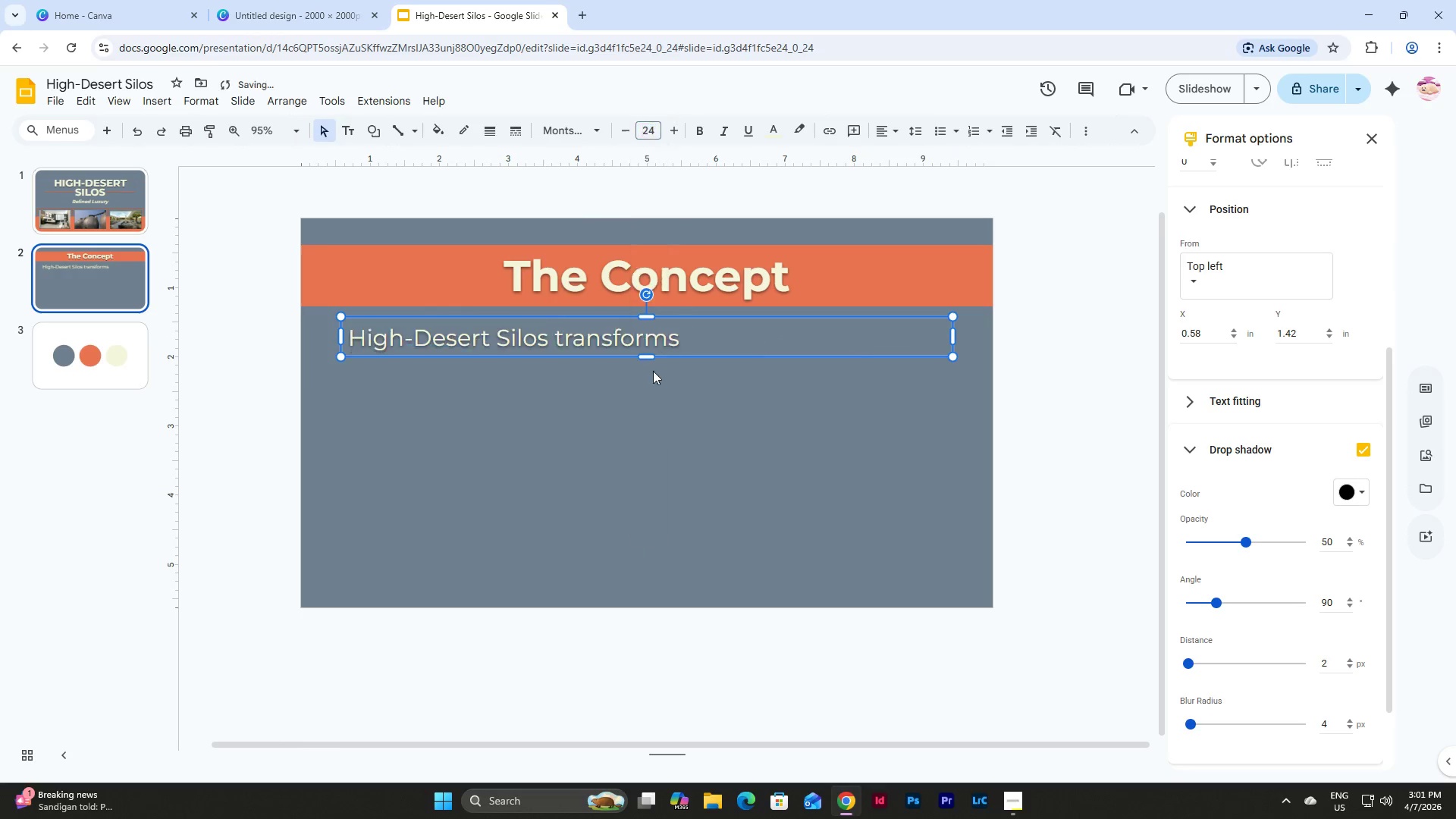 
double_click([704, 333])
 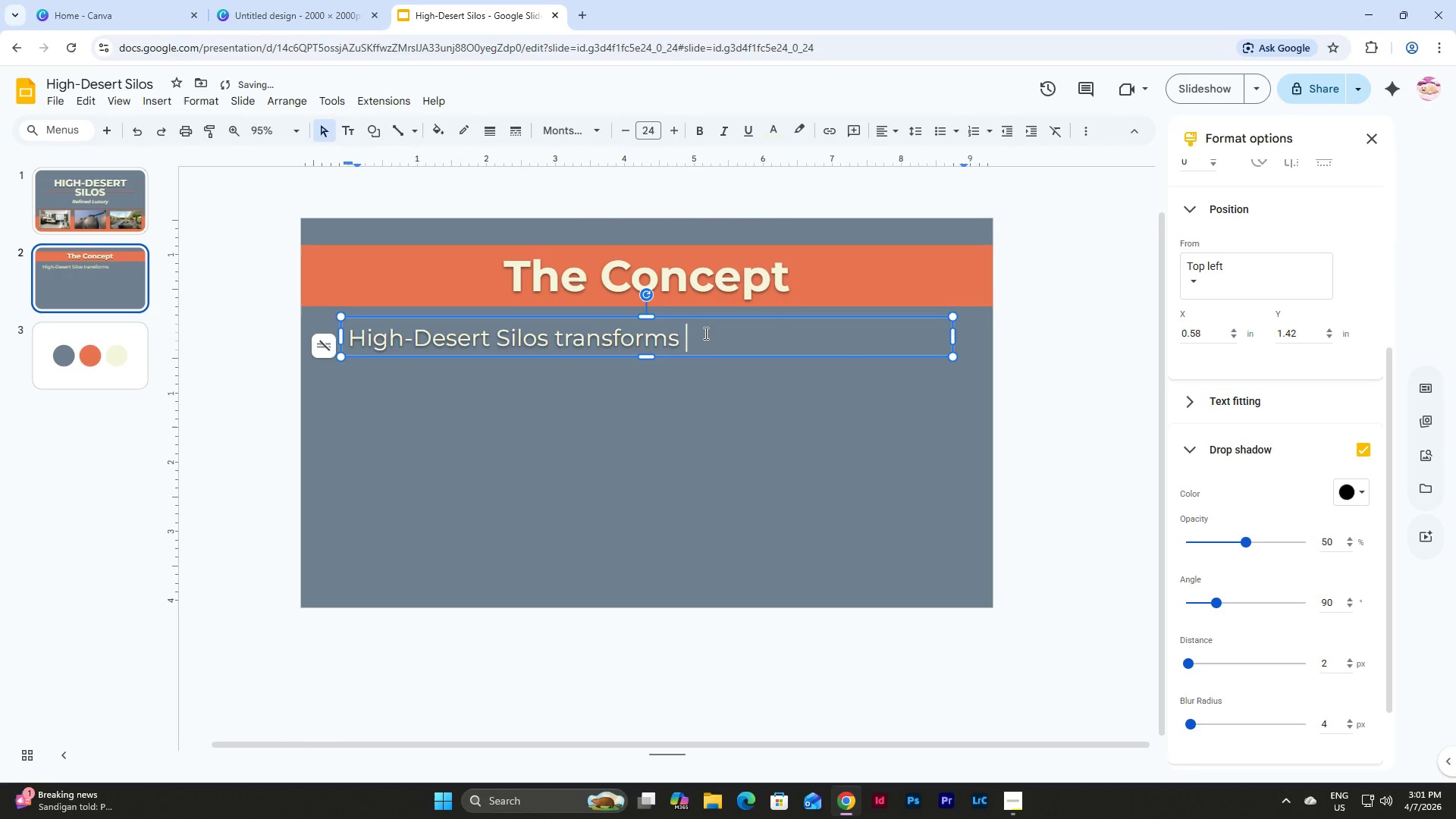 
type( dre)
key(Backspace)
key(Backspace)
type(ecommm)
key(Backspace)
type(isso)
key(Backspace)
type(ioned grain silos into architecturally striking luxury accpmmo)
key(Backspace)
key(Backspace)
key(Backspace)
key(Backspace)
type(ommodations, blending industrial structure with red)
key(Backspace)
type(fined desert minimalism.)
 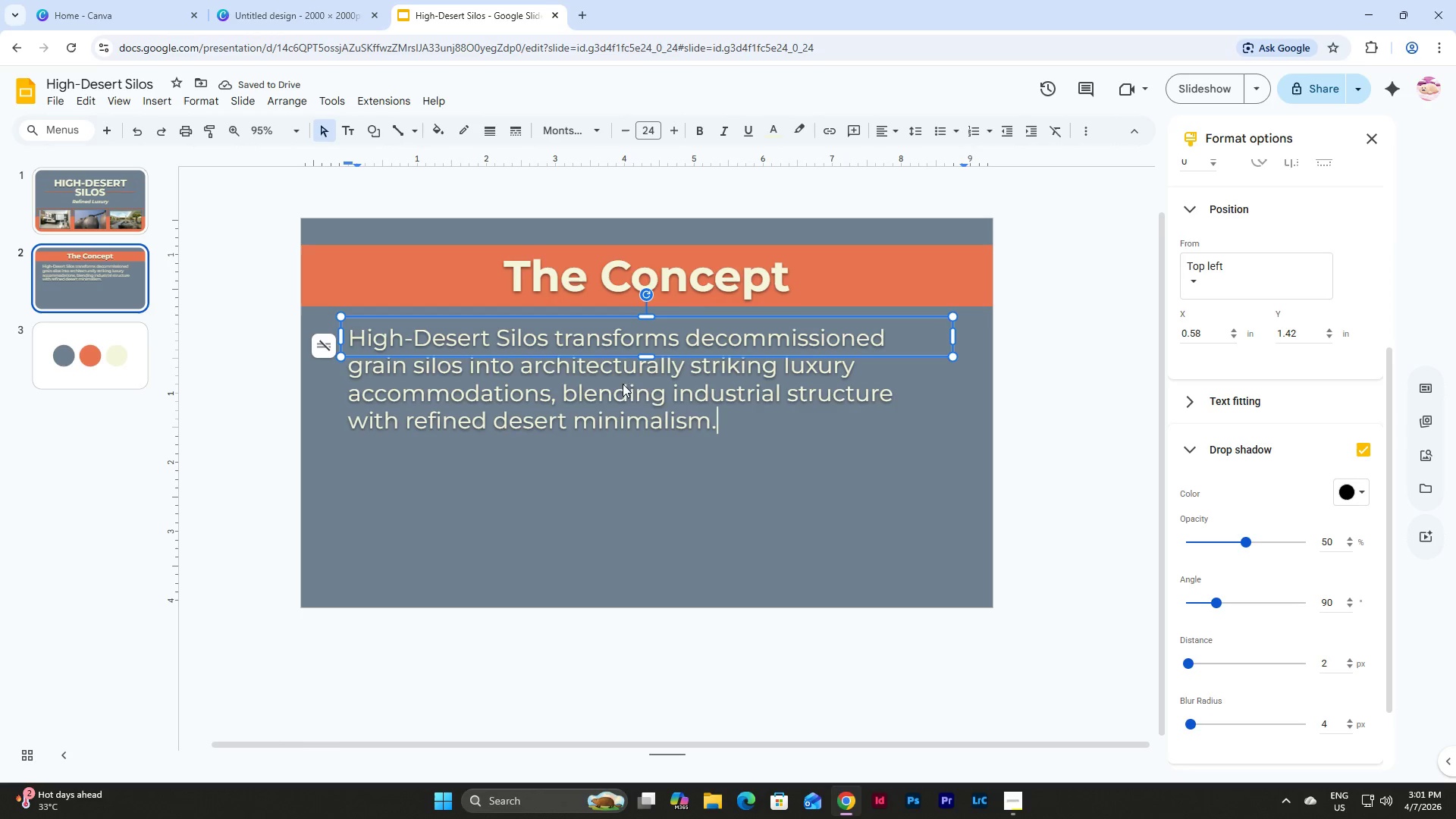 
left_click_drag(start_coordinate=[648, 354], to_coordinate=[653, 442])
 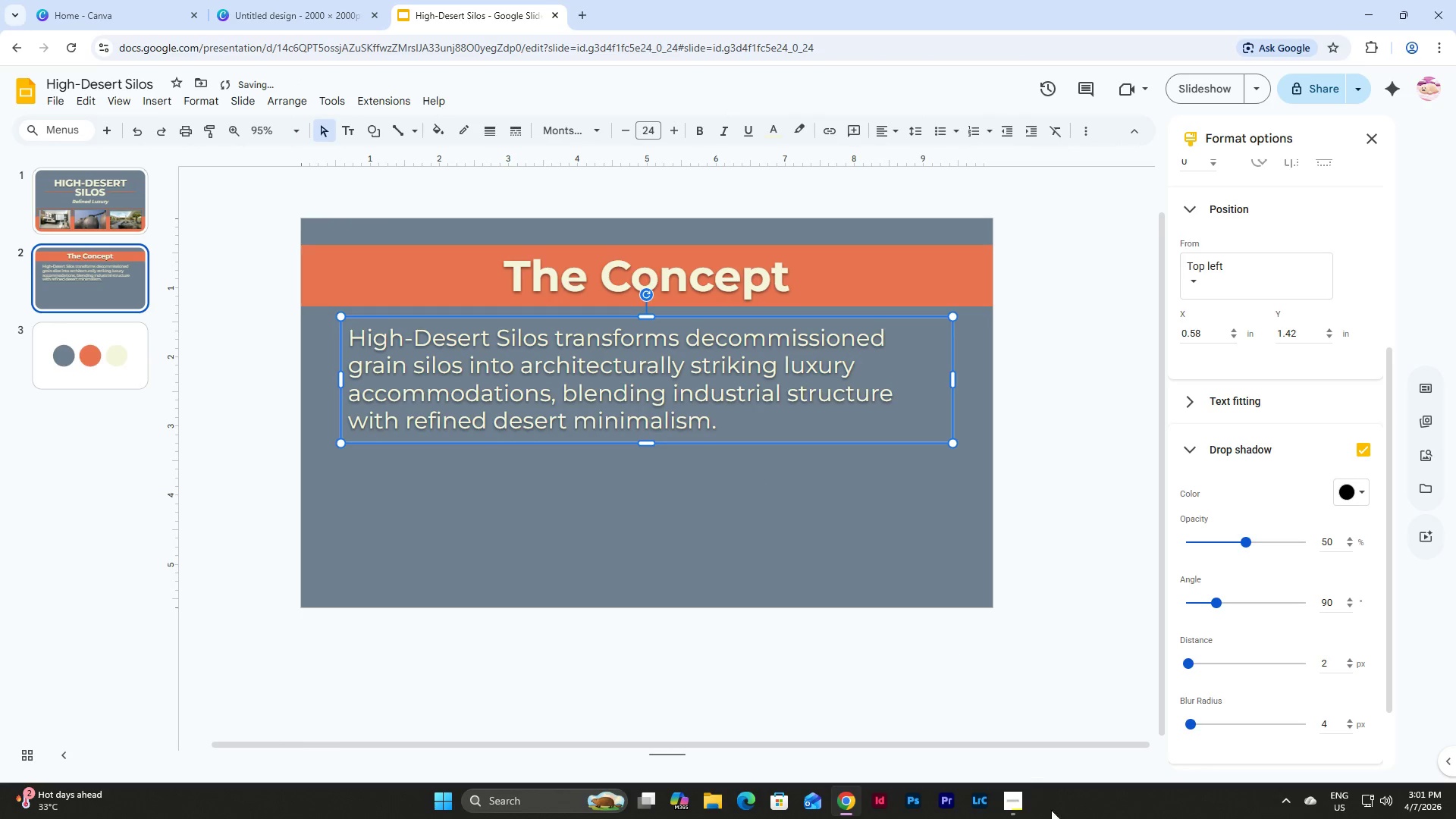 
left_click([1026, 805])